 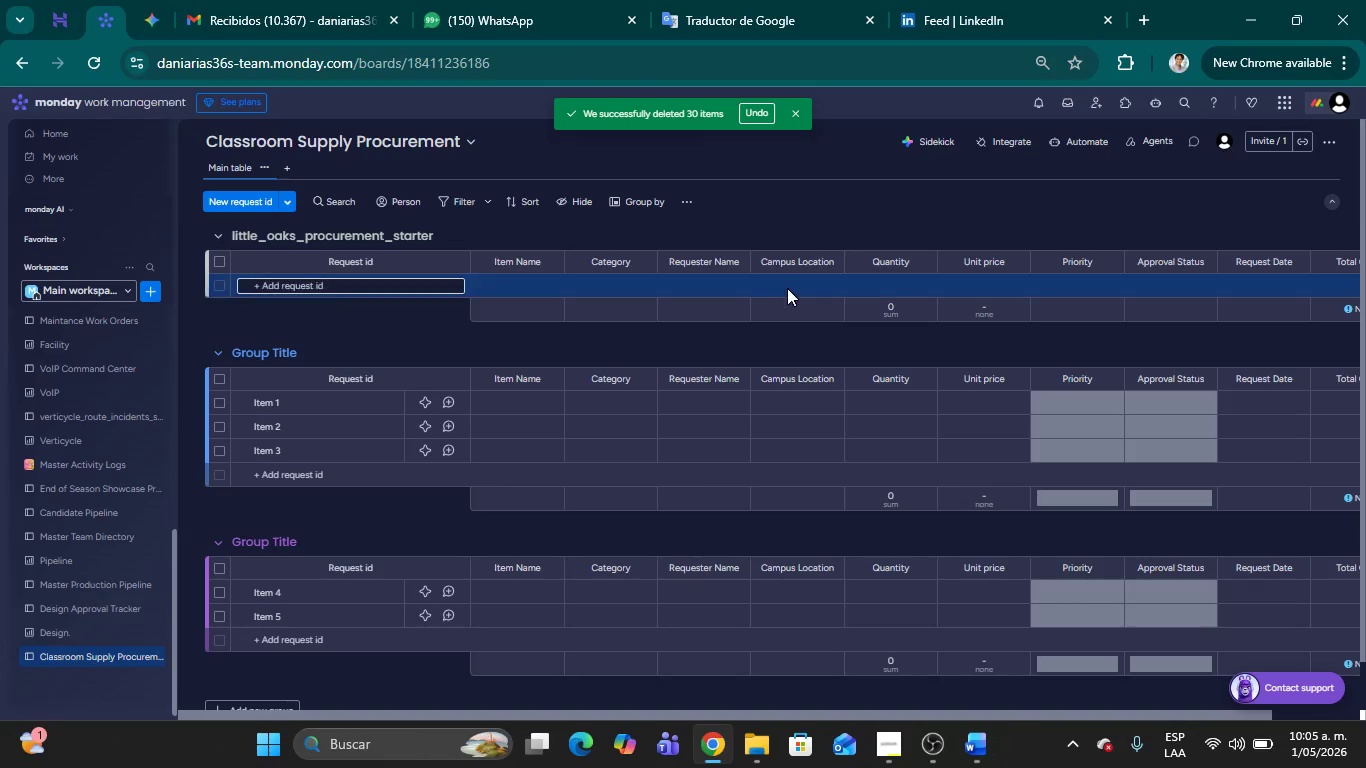 
left_click([792, 285])
 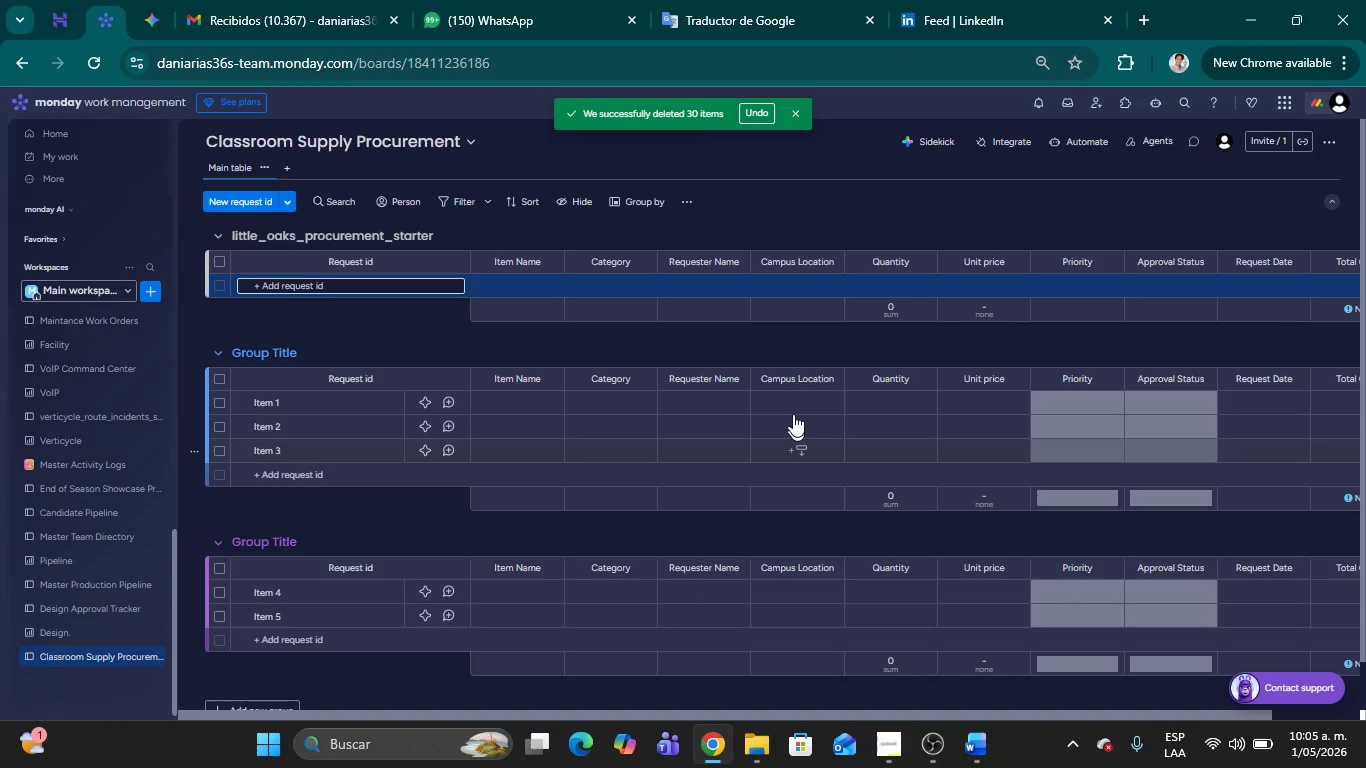 
left_click([787, 396])
 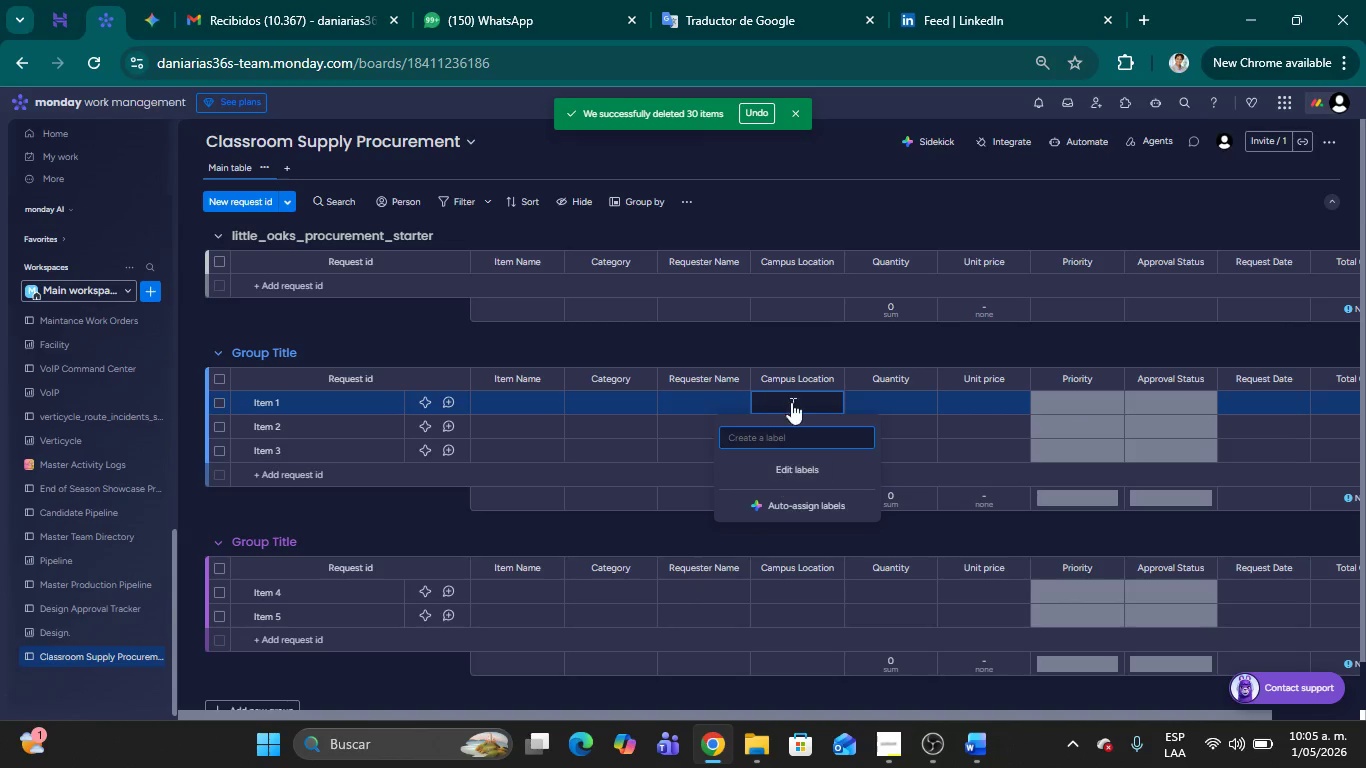 
left_click([792, 337])
 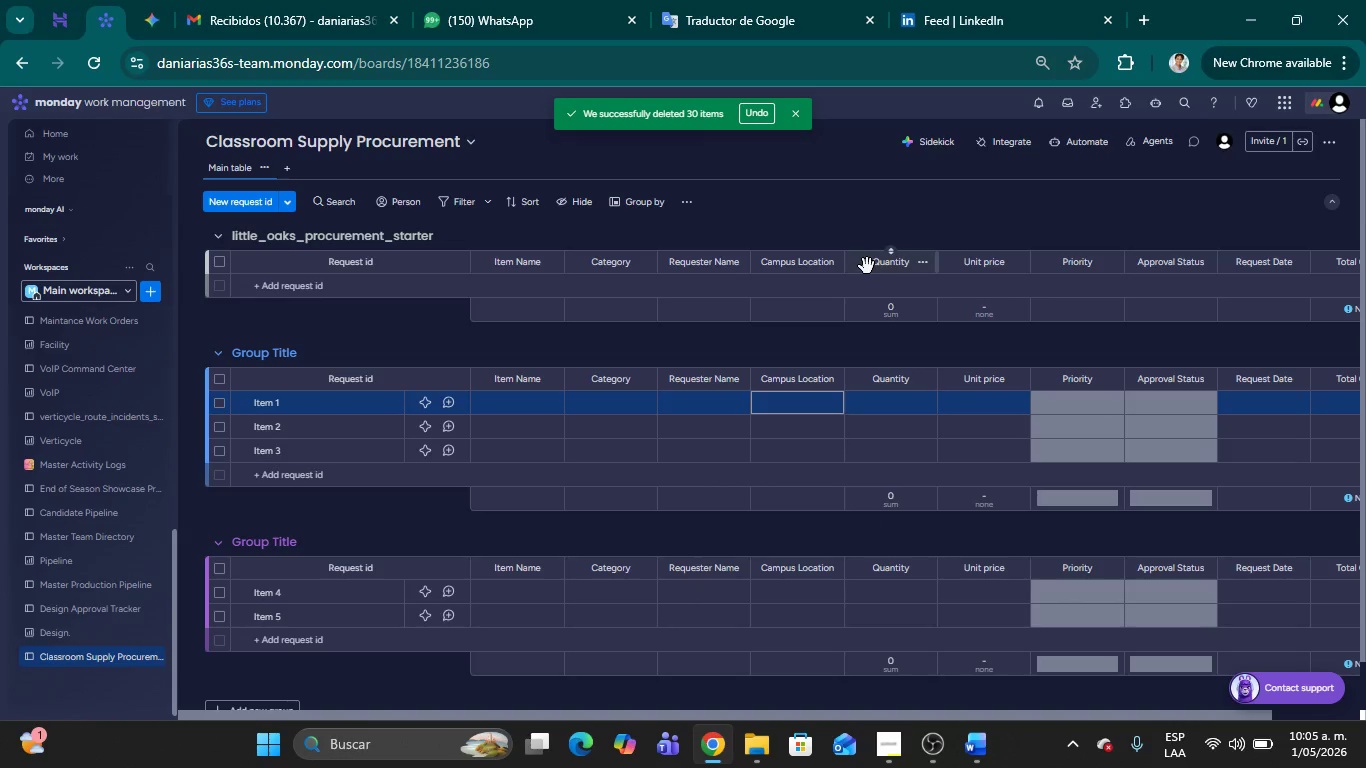 
left_click([791, 264])
 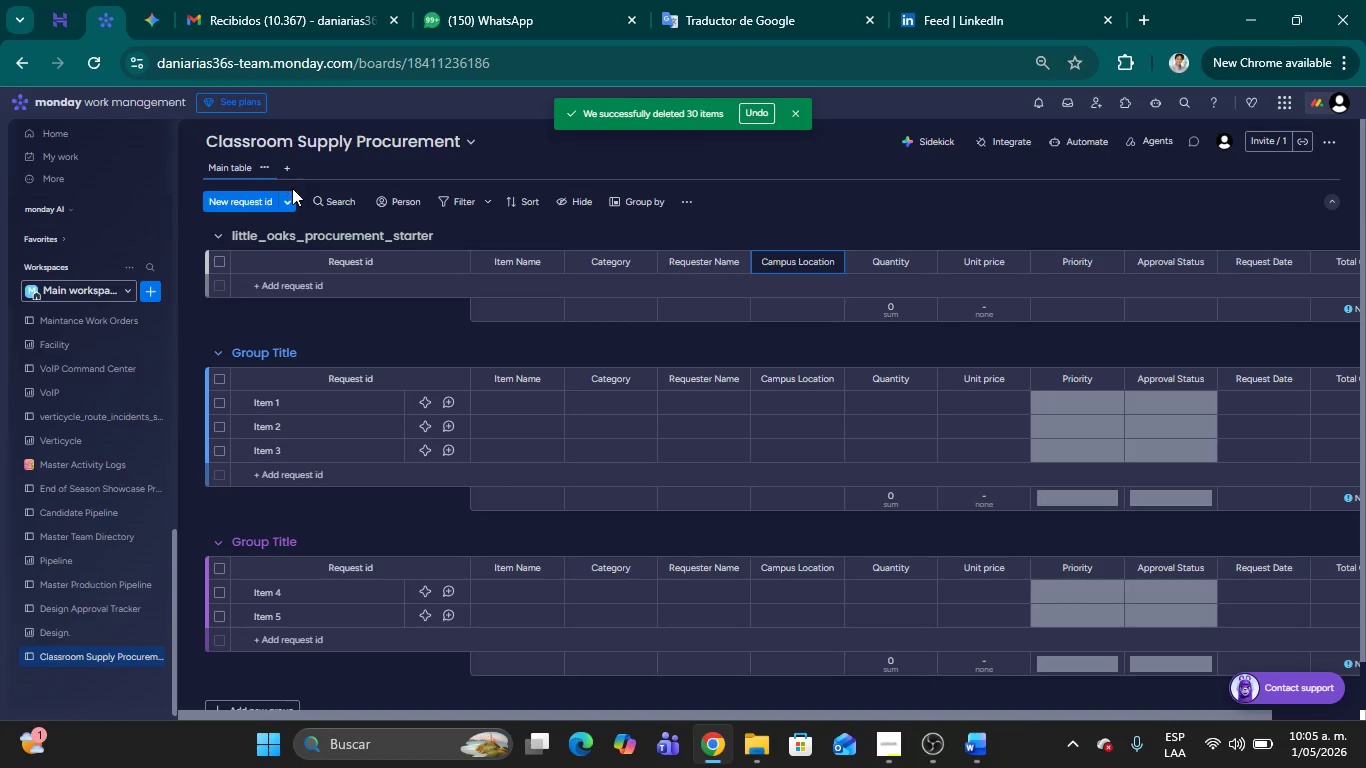 
left_click([291, 199])
 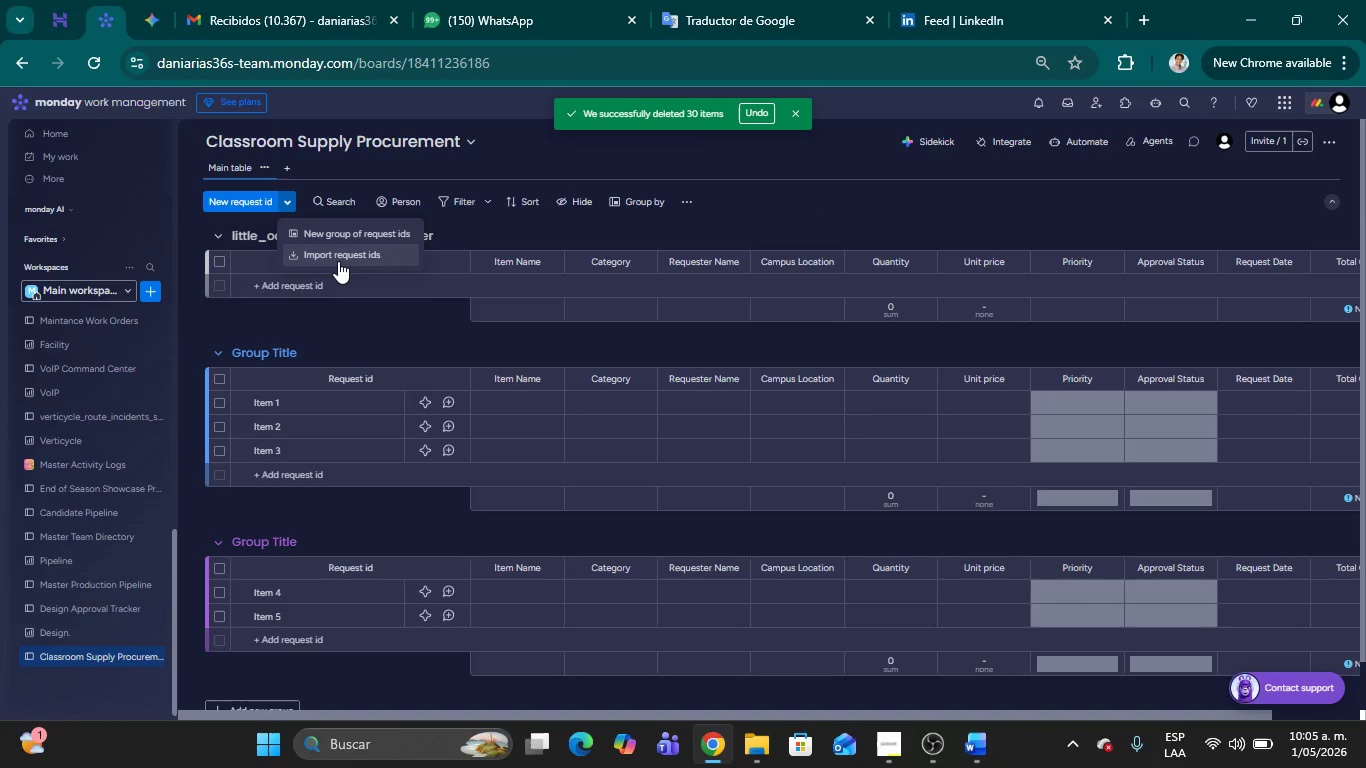 
left_click([340, 257])
 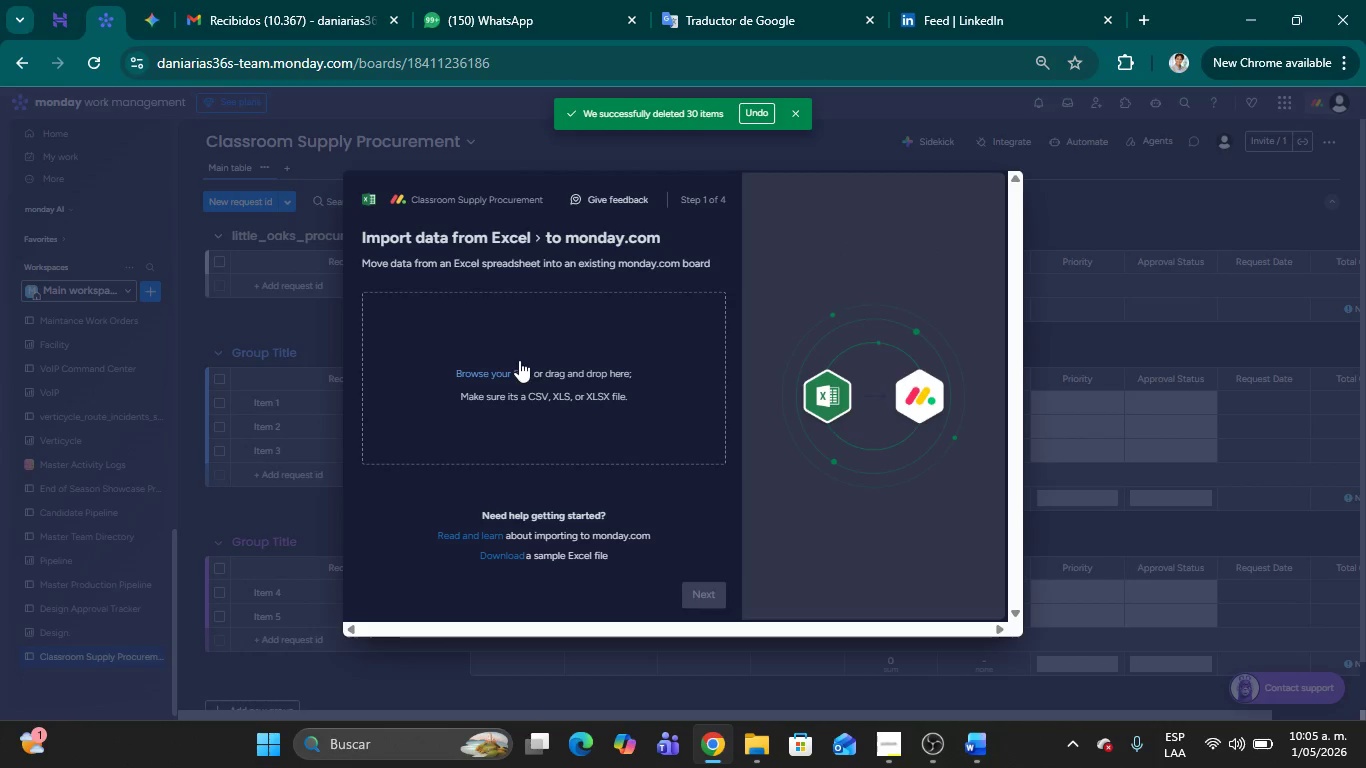 
left_click([492, 370])
 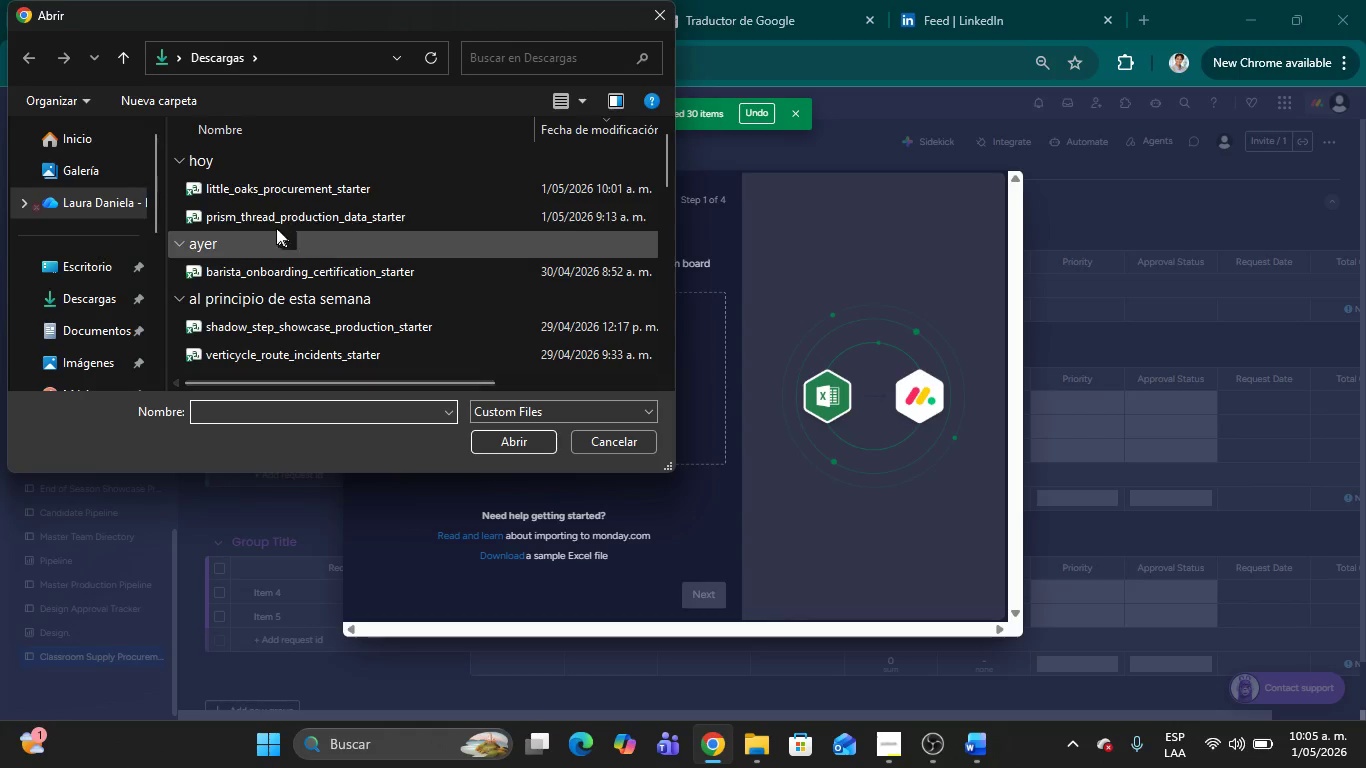 
double_click([244, 189])
 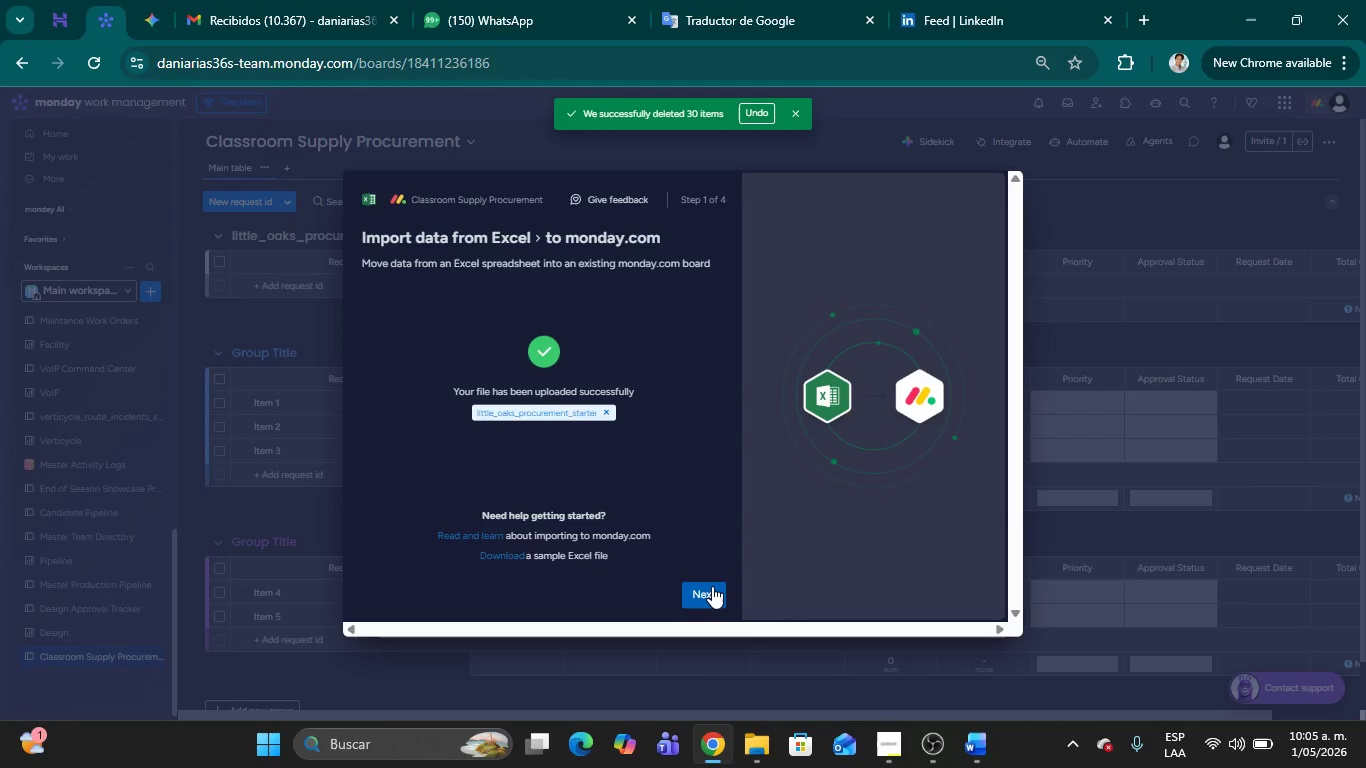 
left_click([712, 586])
 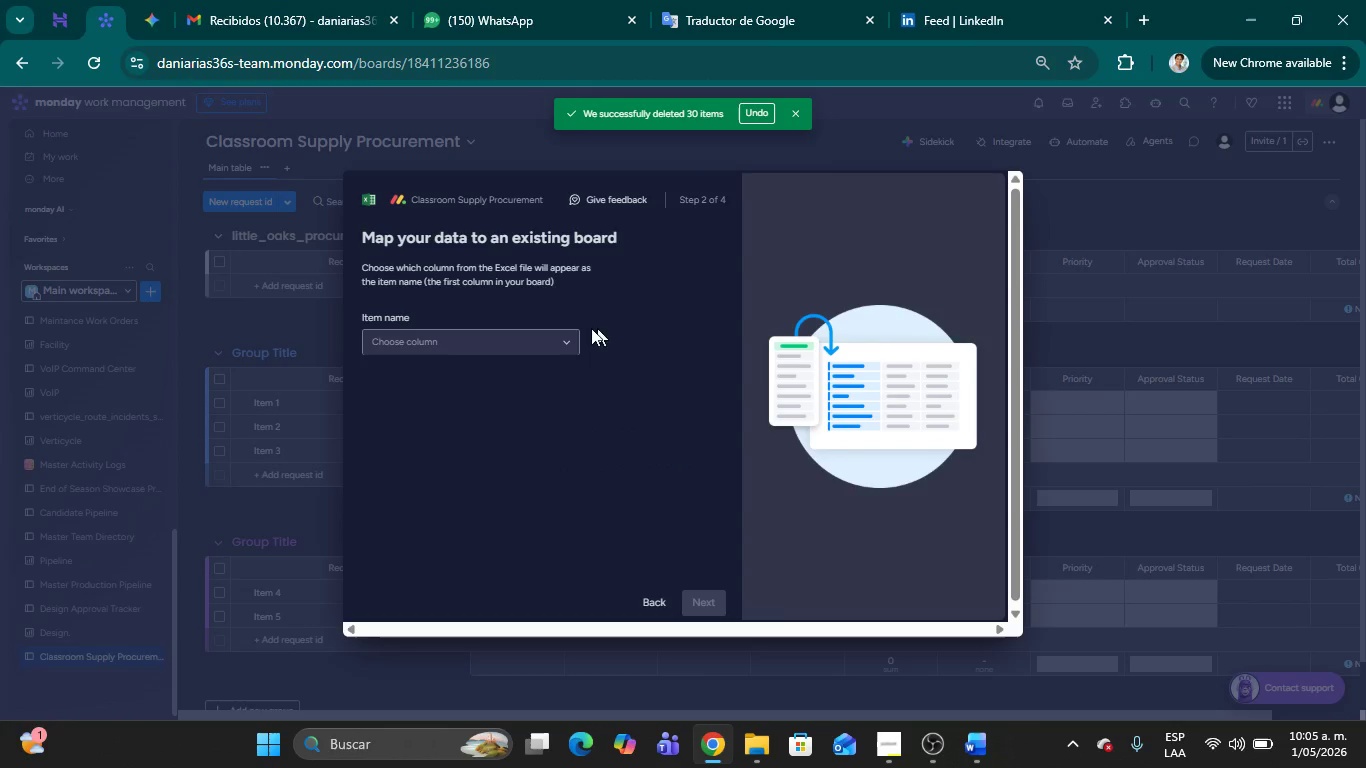 
left_click([574, 335])
 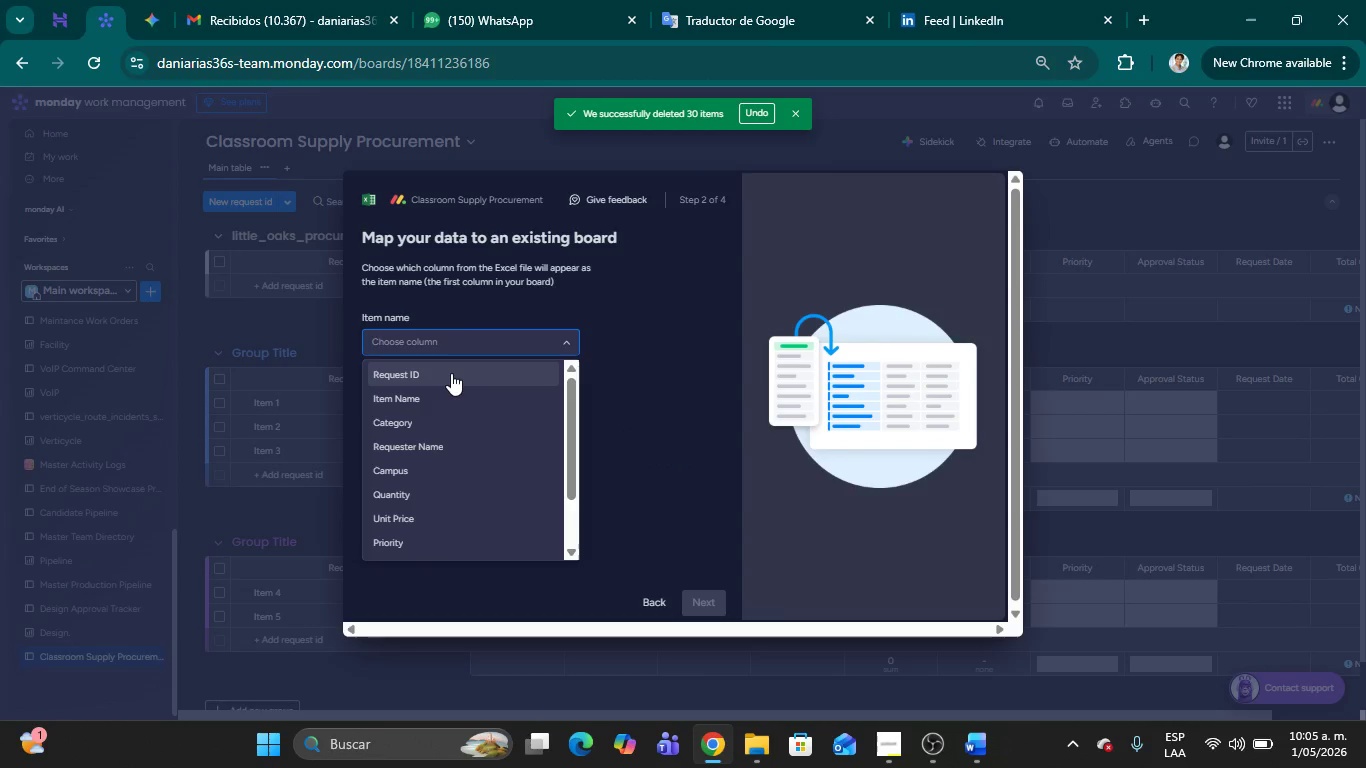 
left_click([451, 373])
 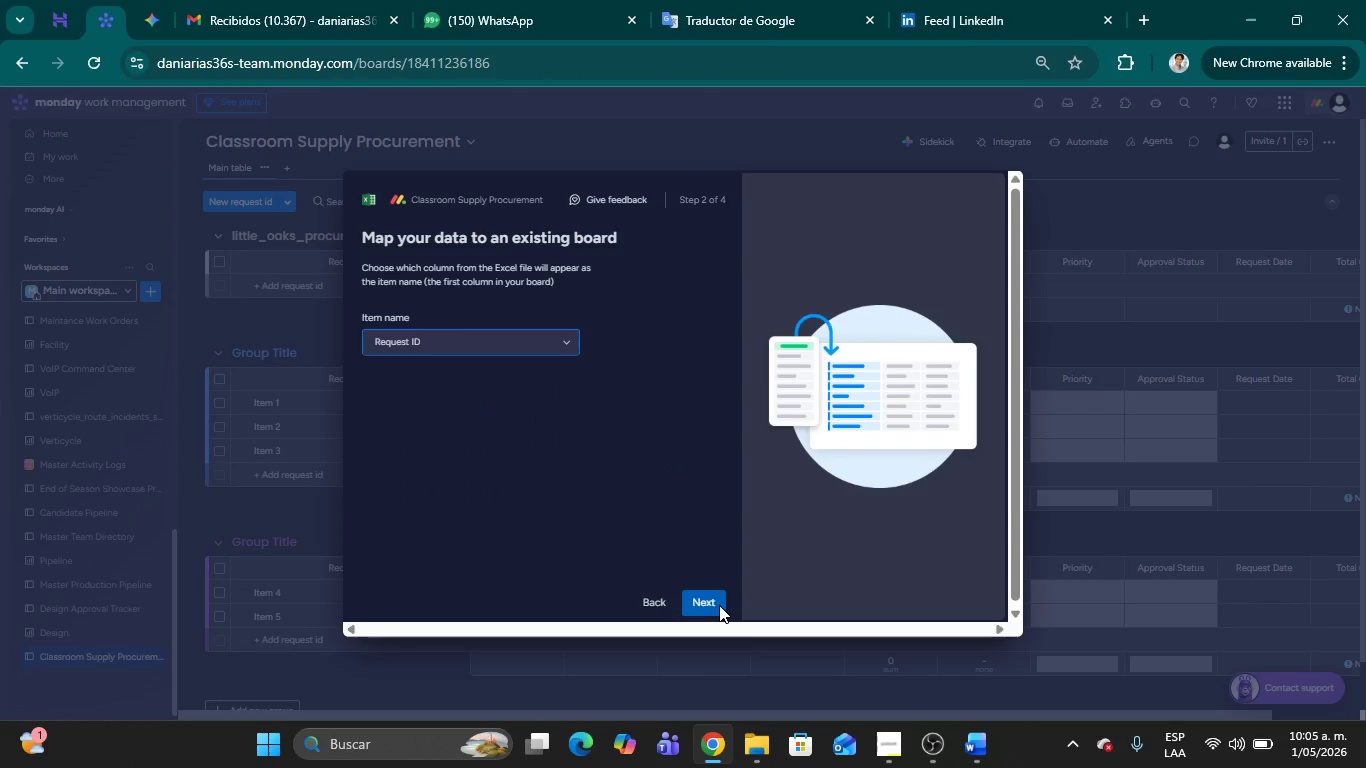 
left_click([719, 605])
 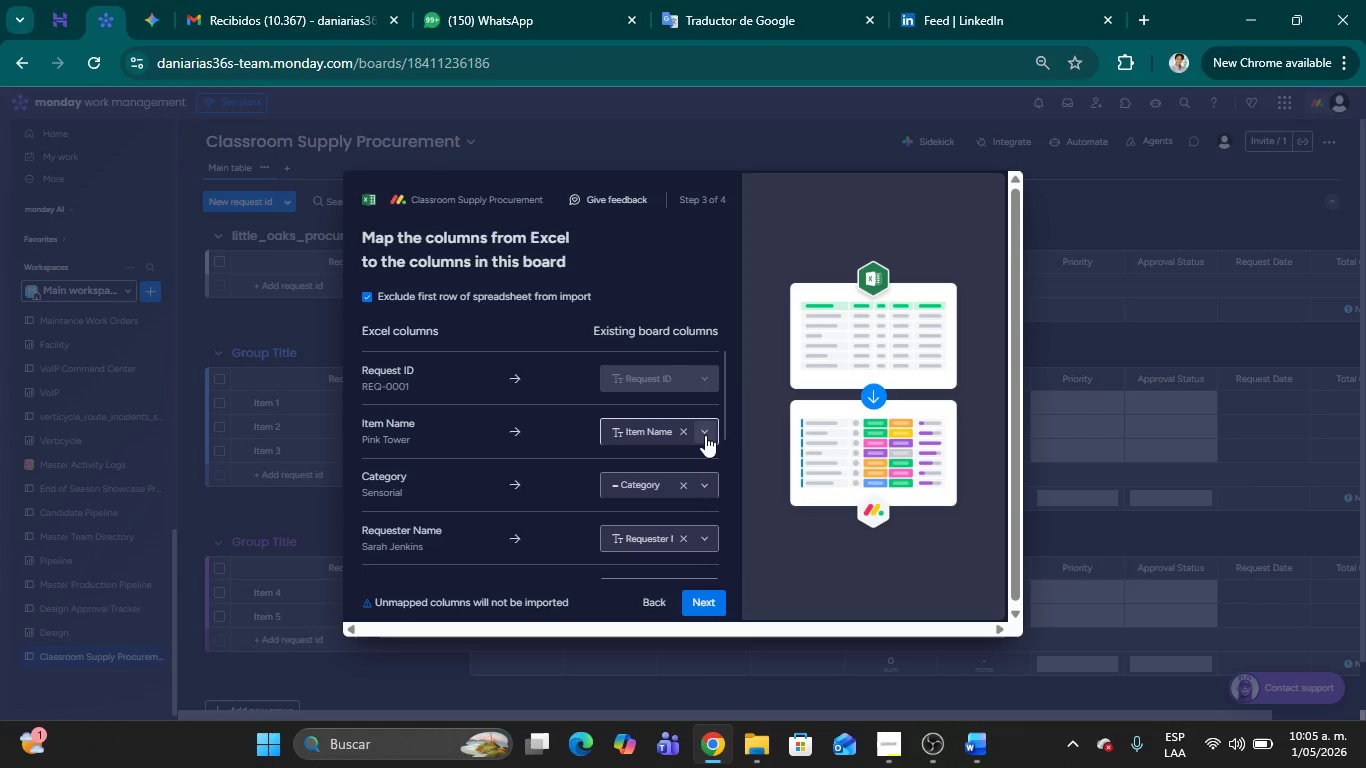 
wait(5.76)
 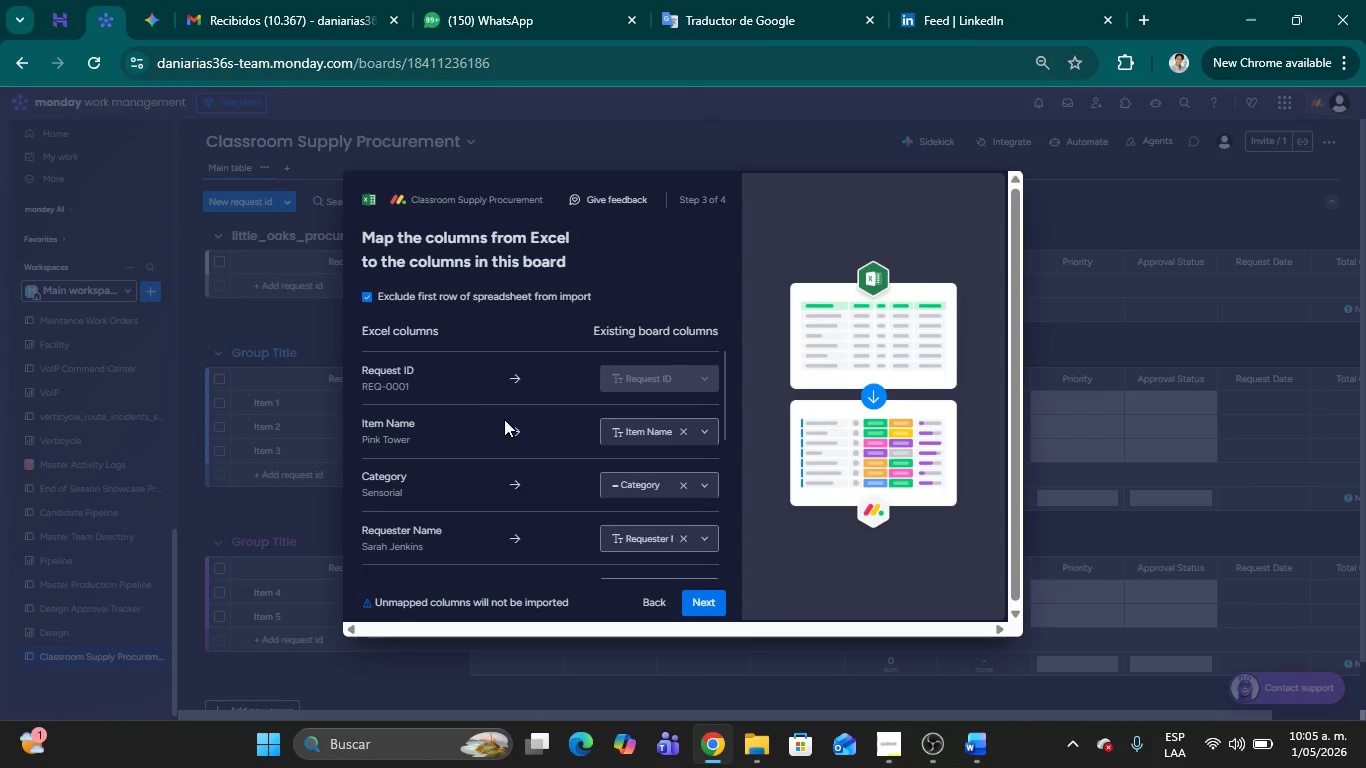 
scroll: coordinate [657, 475], scroll_direction: down, amount: 1.0
 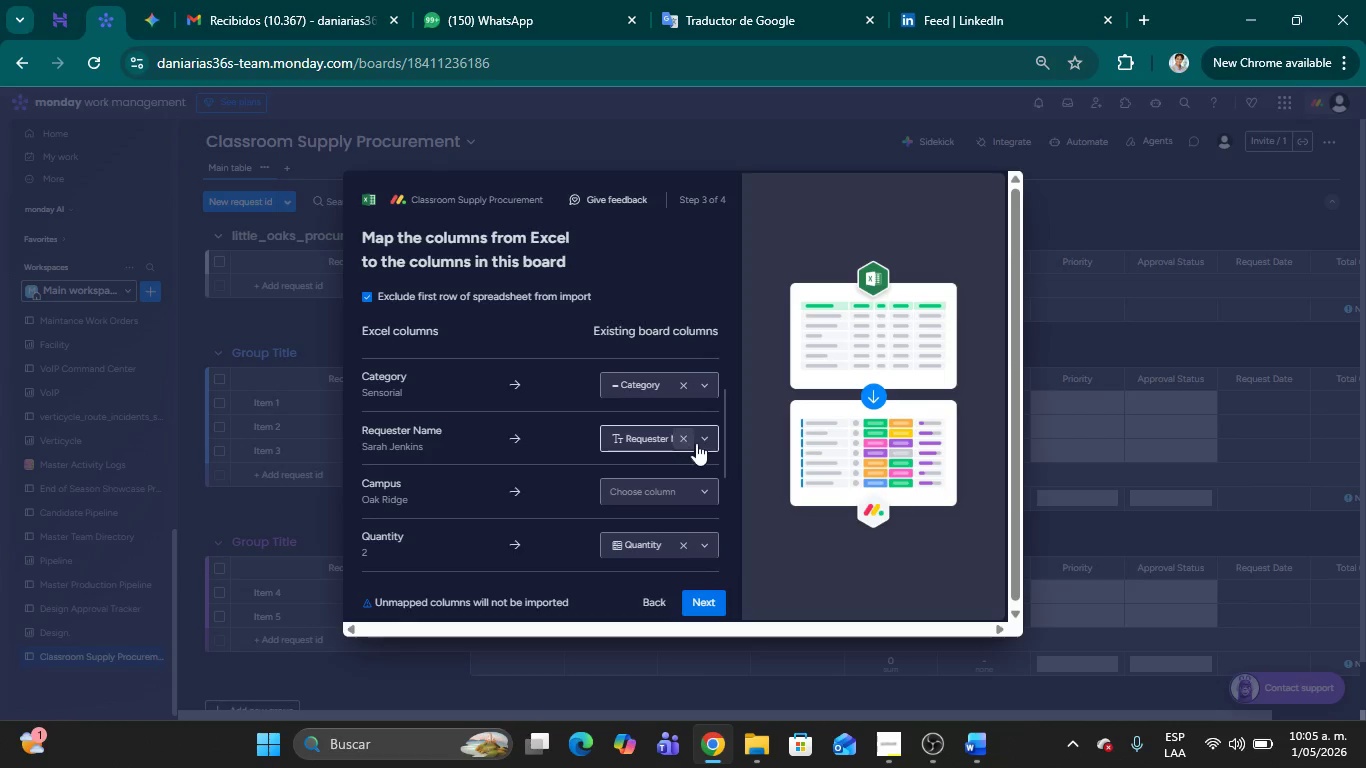 
left_click([710, 443])
 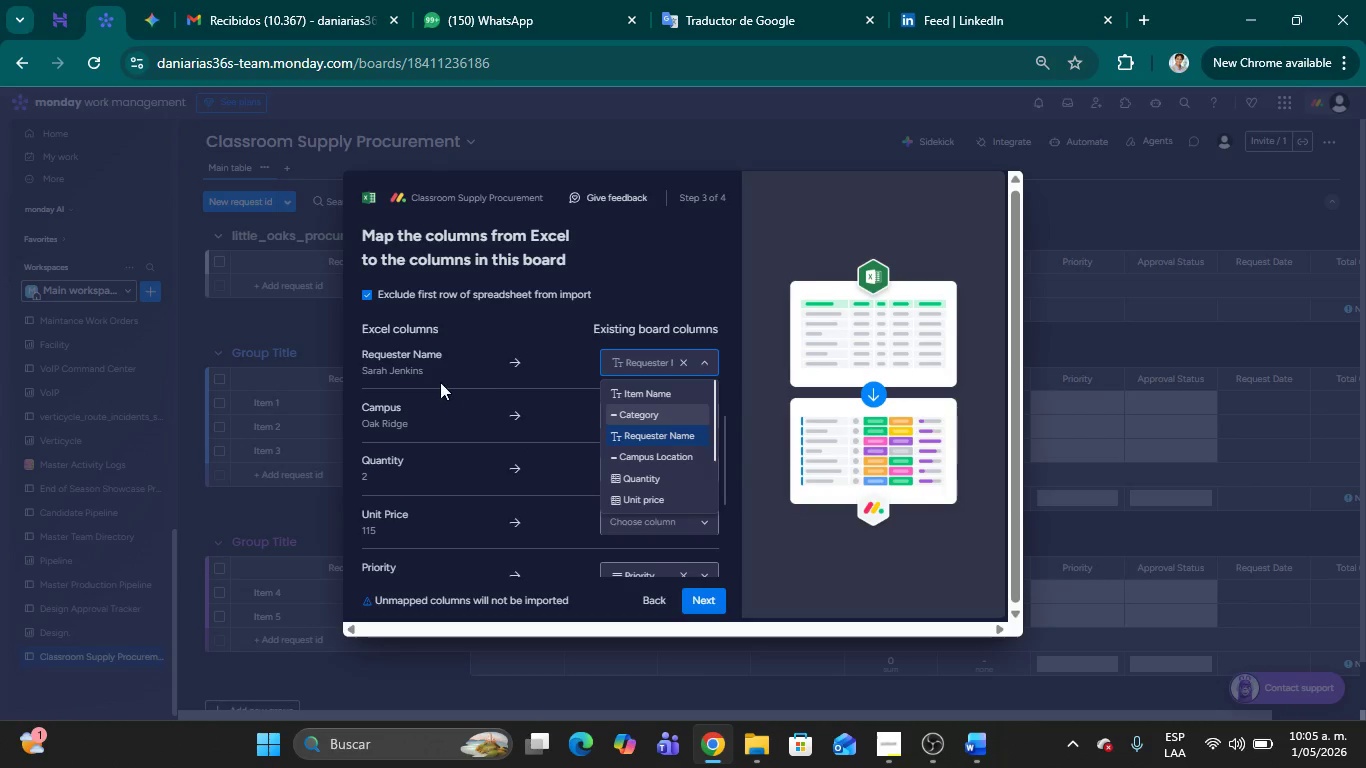 
left_click([440, 382])
 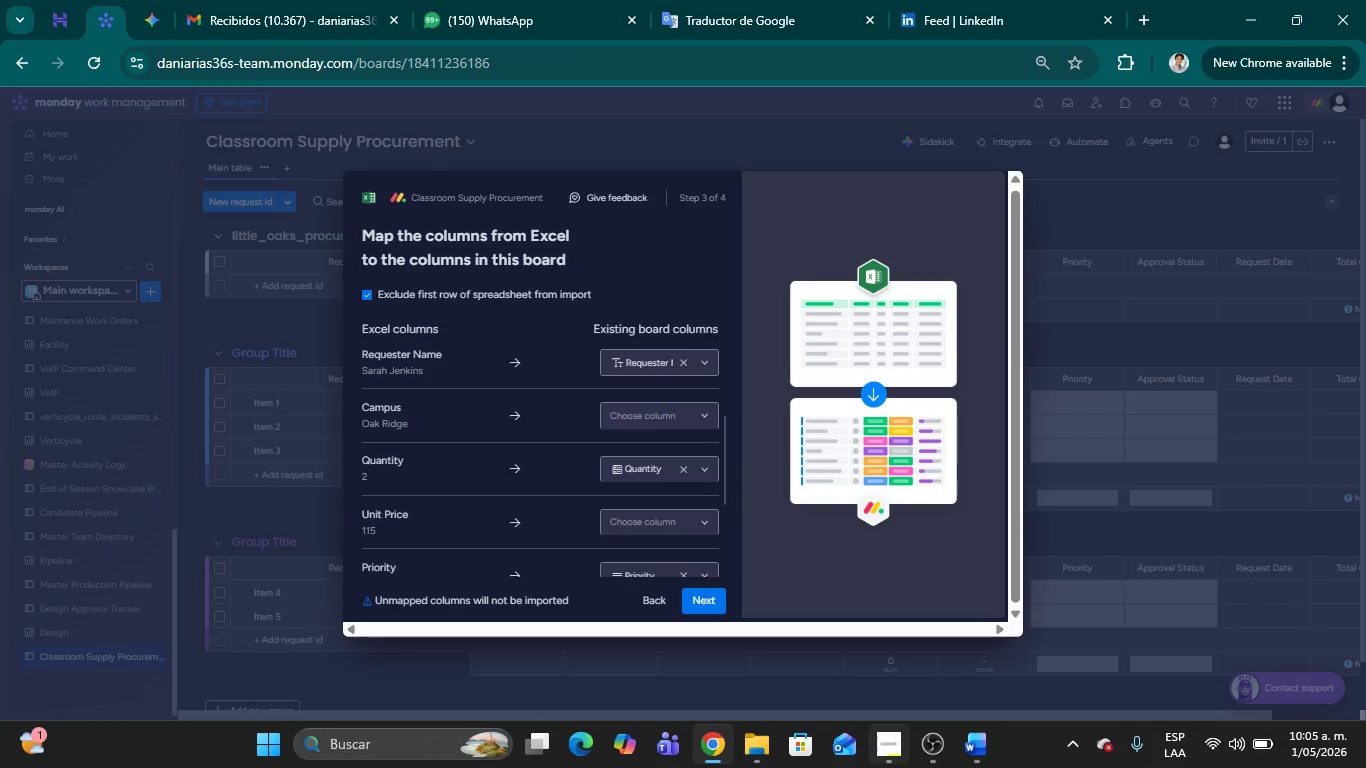 
left_click([887, 756])